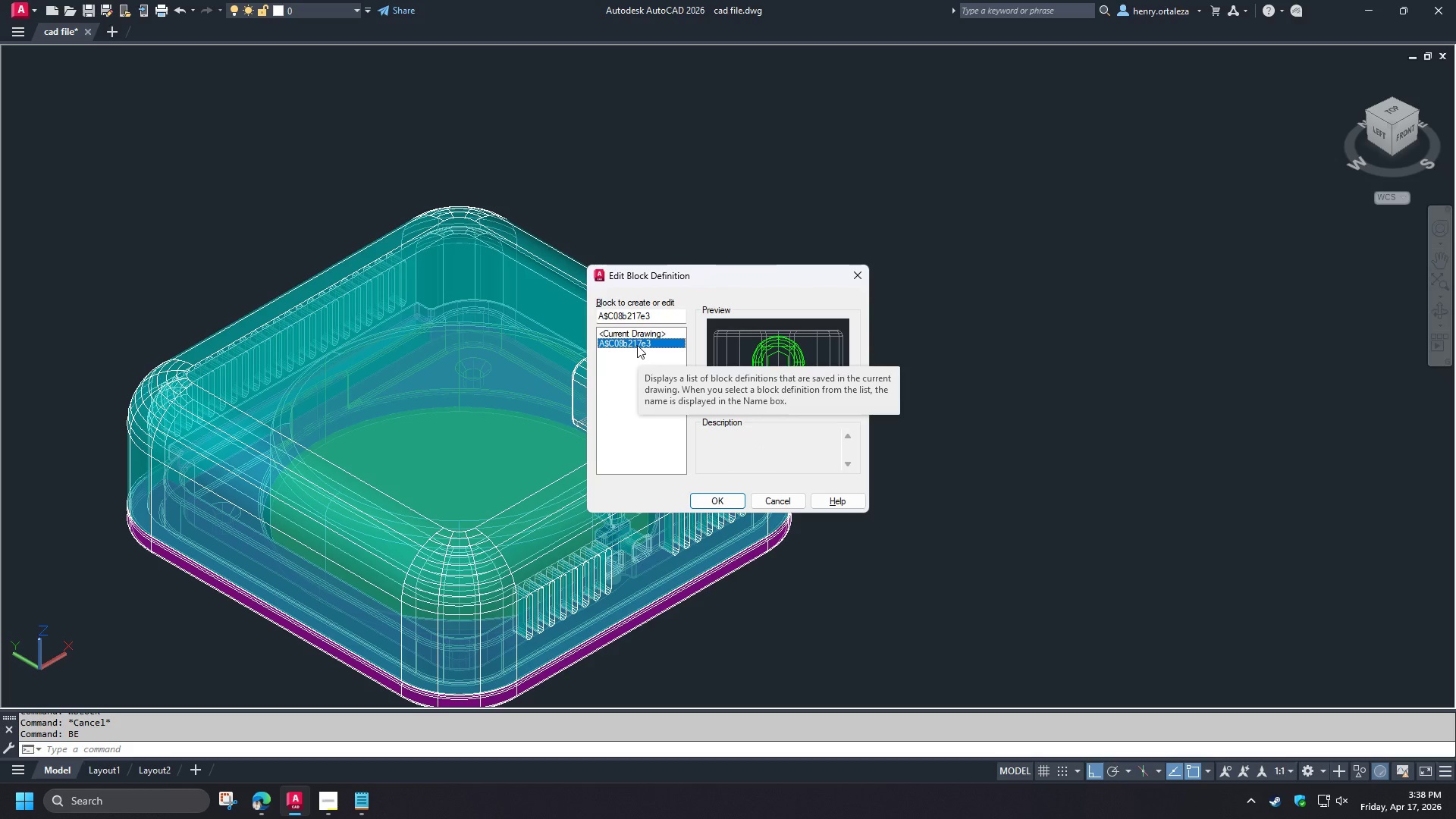 
left_click([855, 276])
 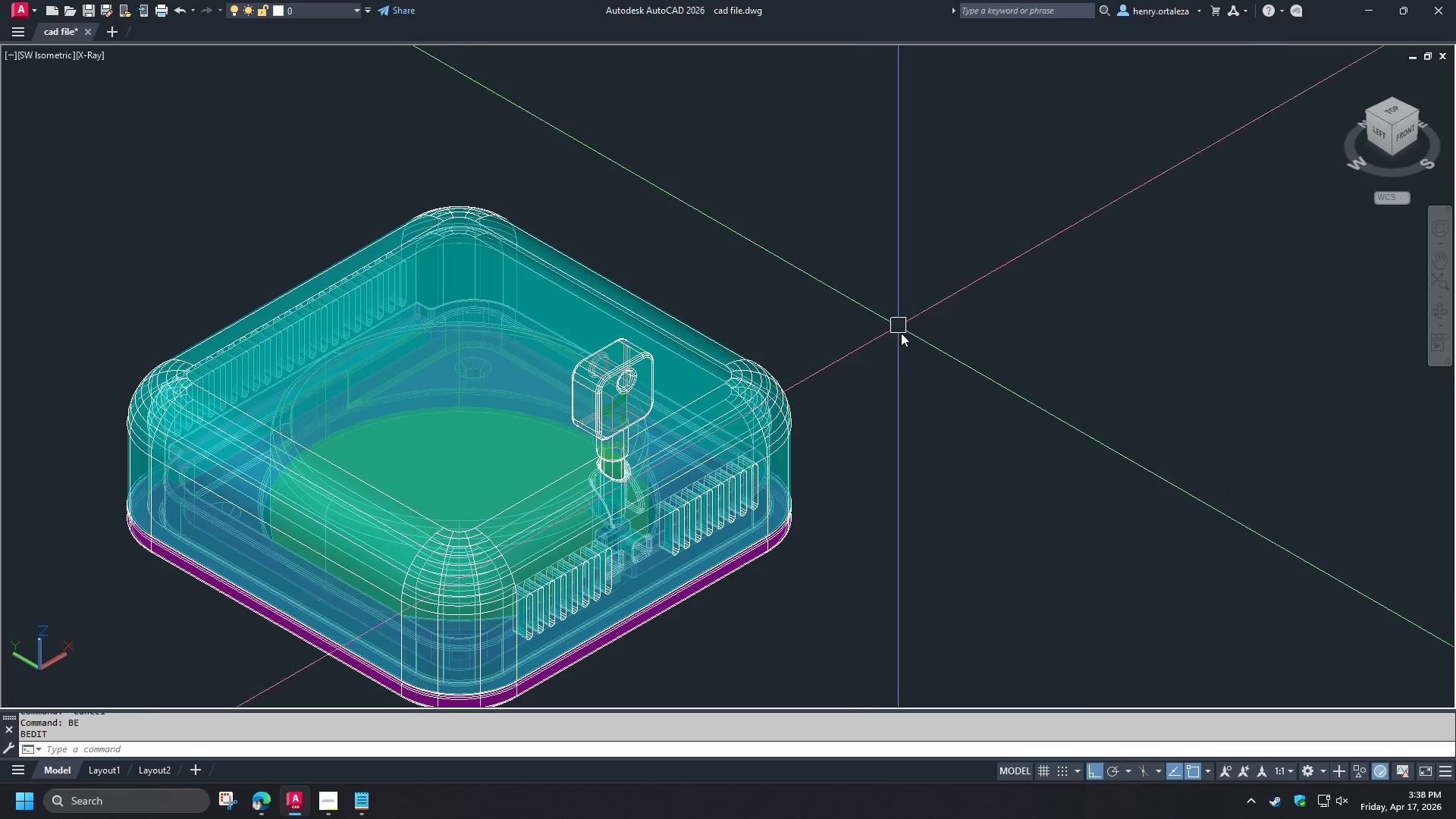 
key(Escape)
key(Escape)
type(ren)
 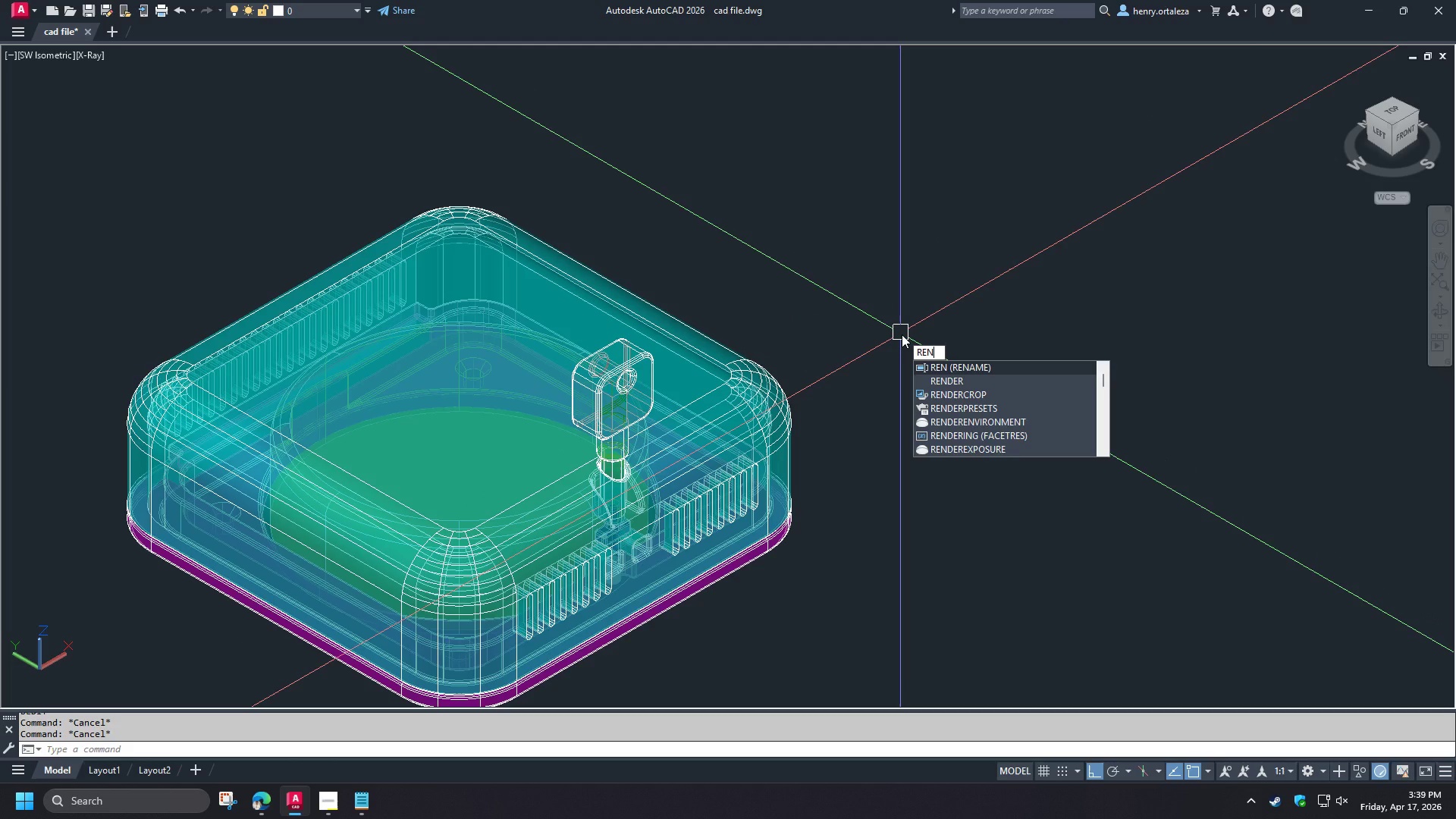 
key(NumpadEnter)
 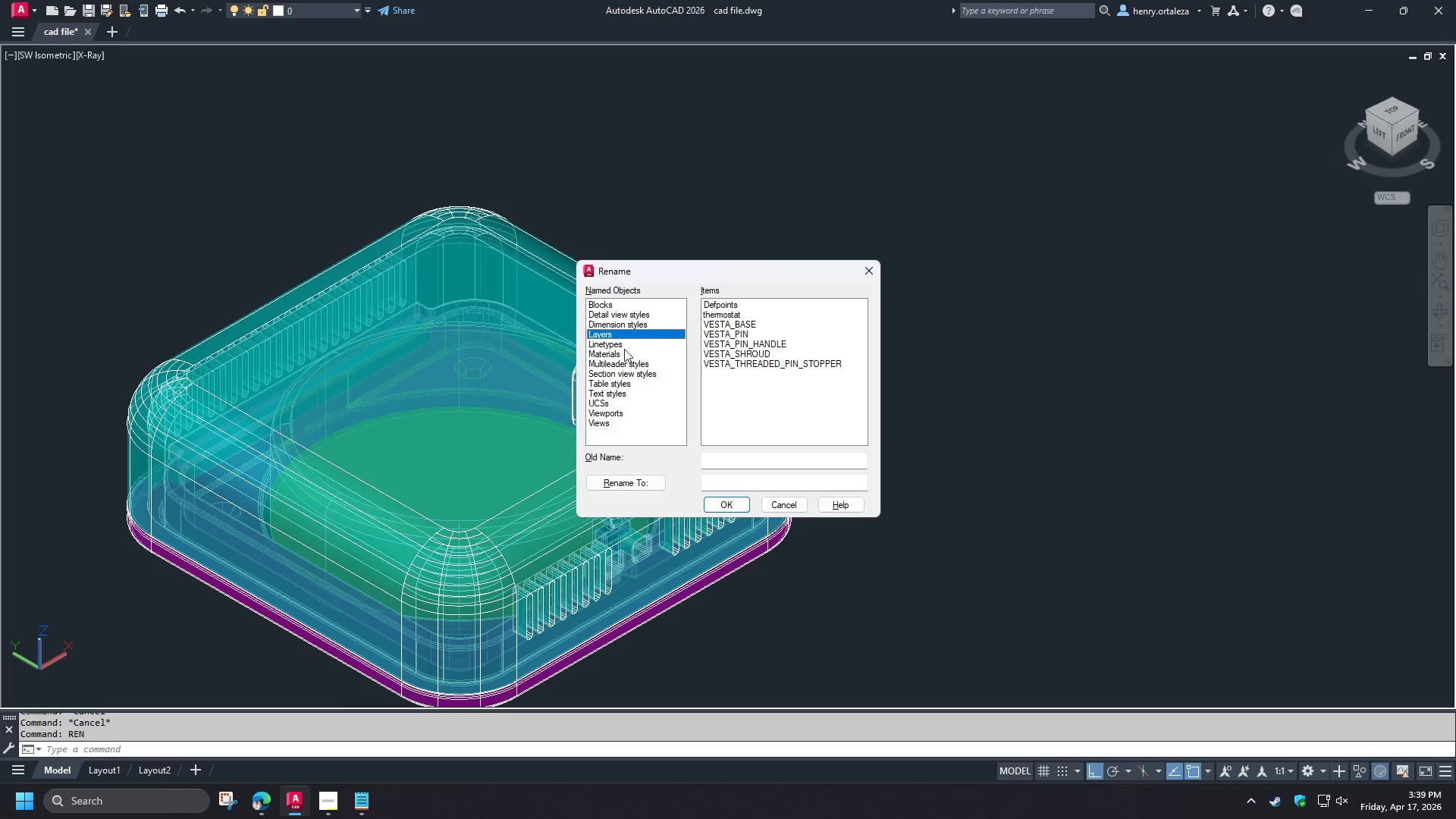 
left_click([594, 309])
 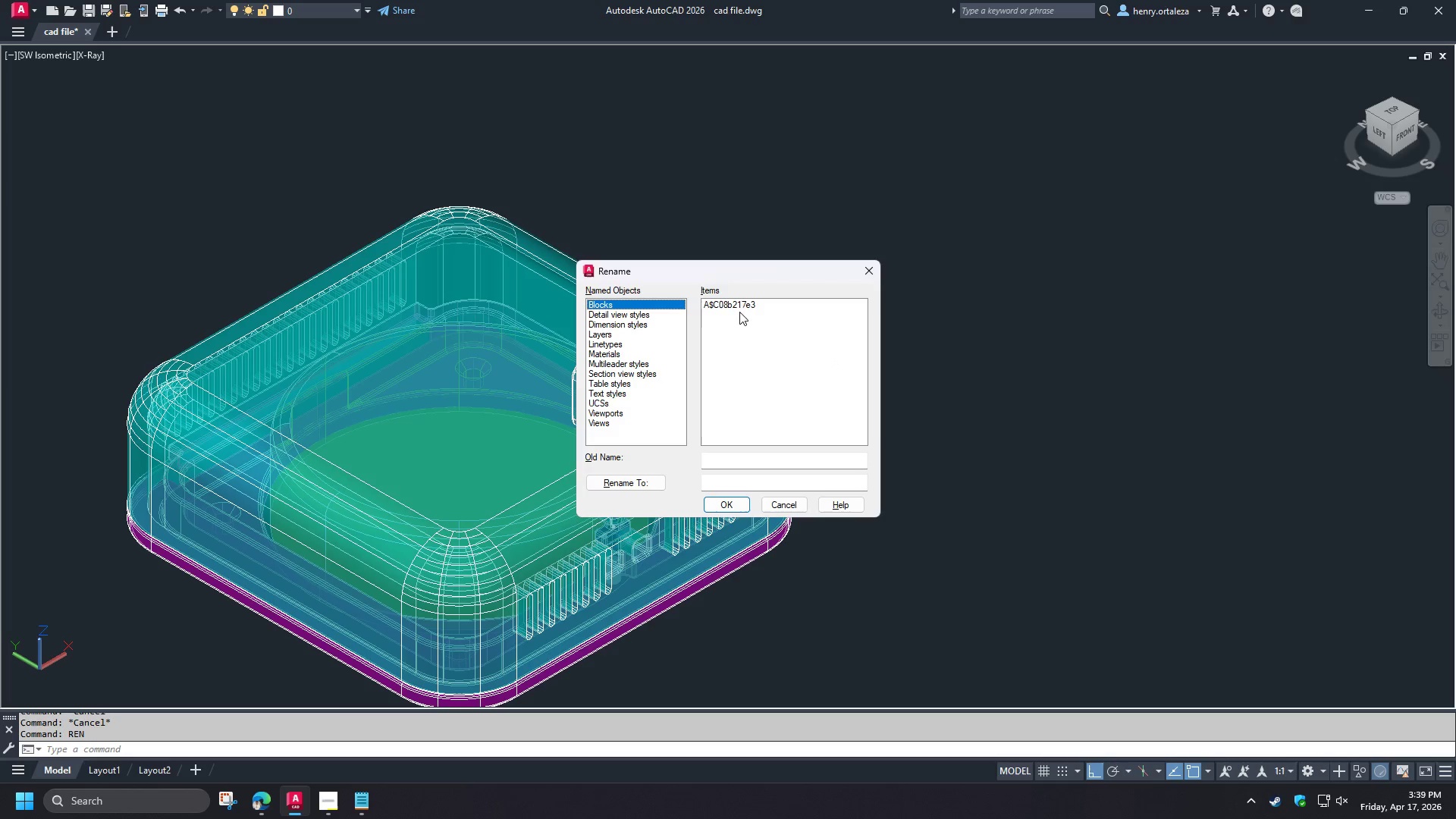 
left_click([735, 305])
 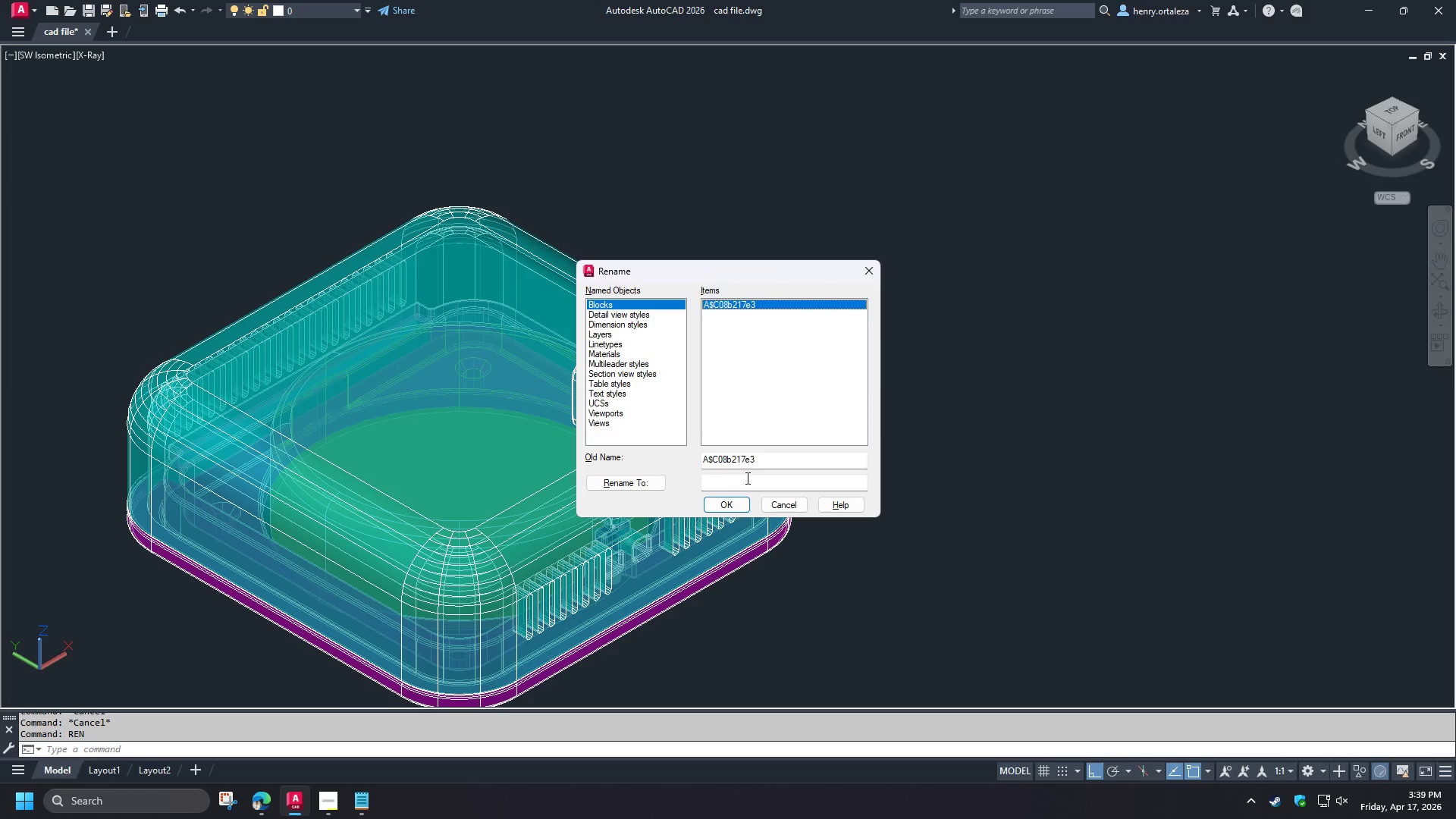 
left_click([745, 482])